 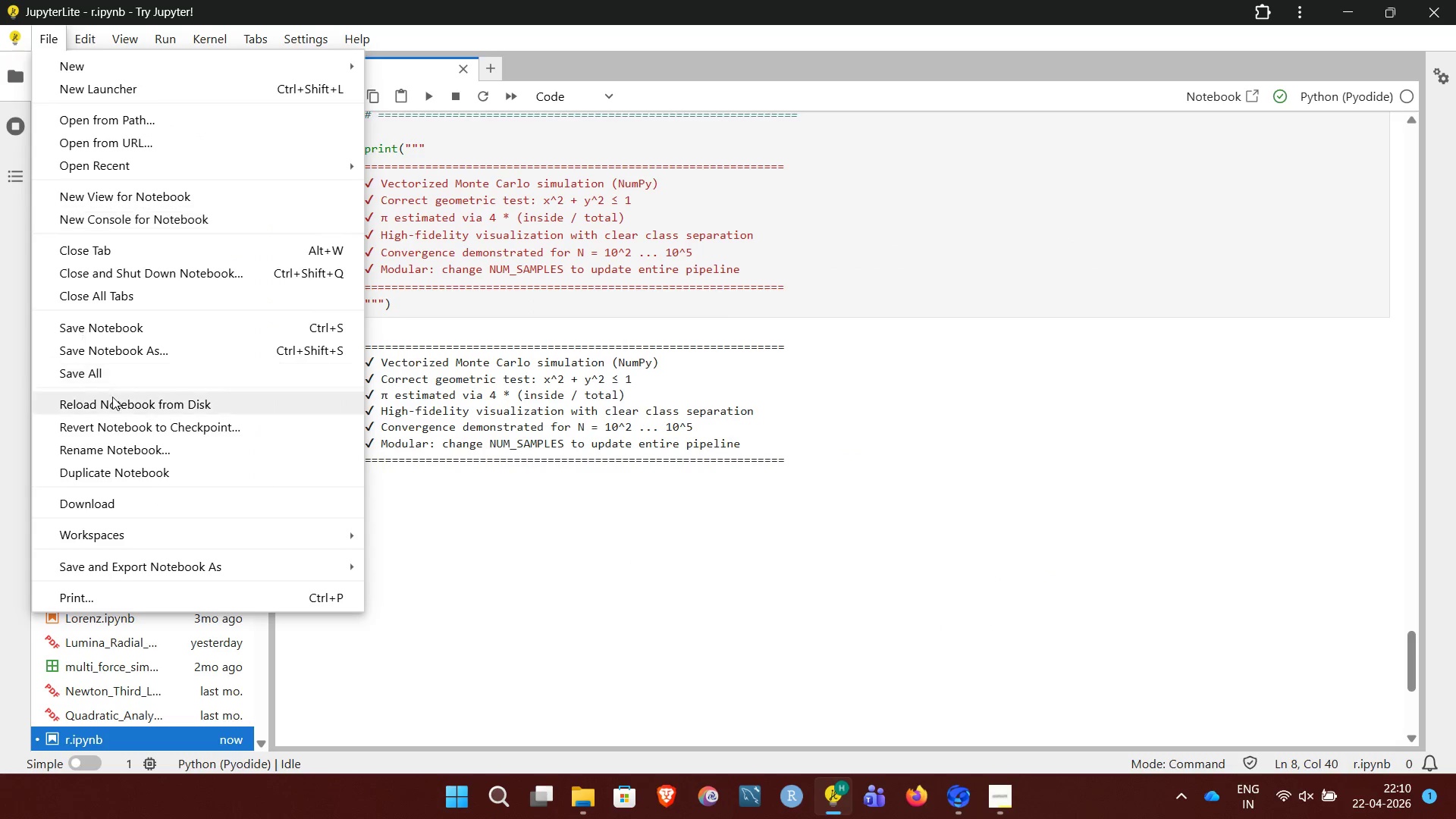 
left_click([428, 557])
 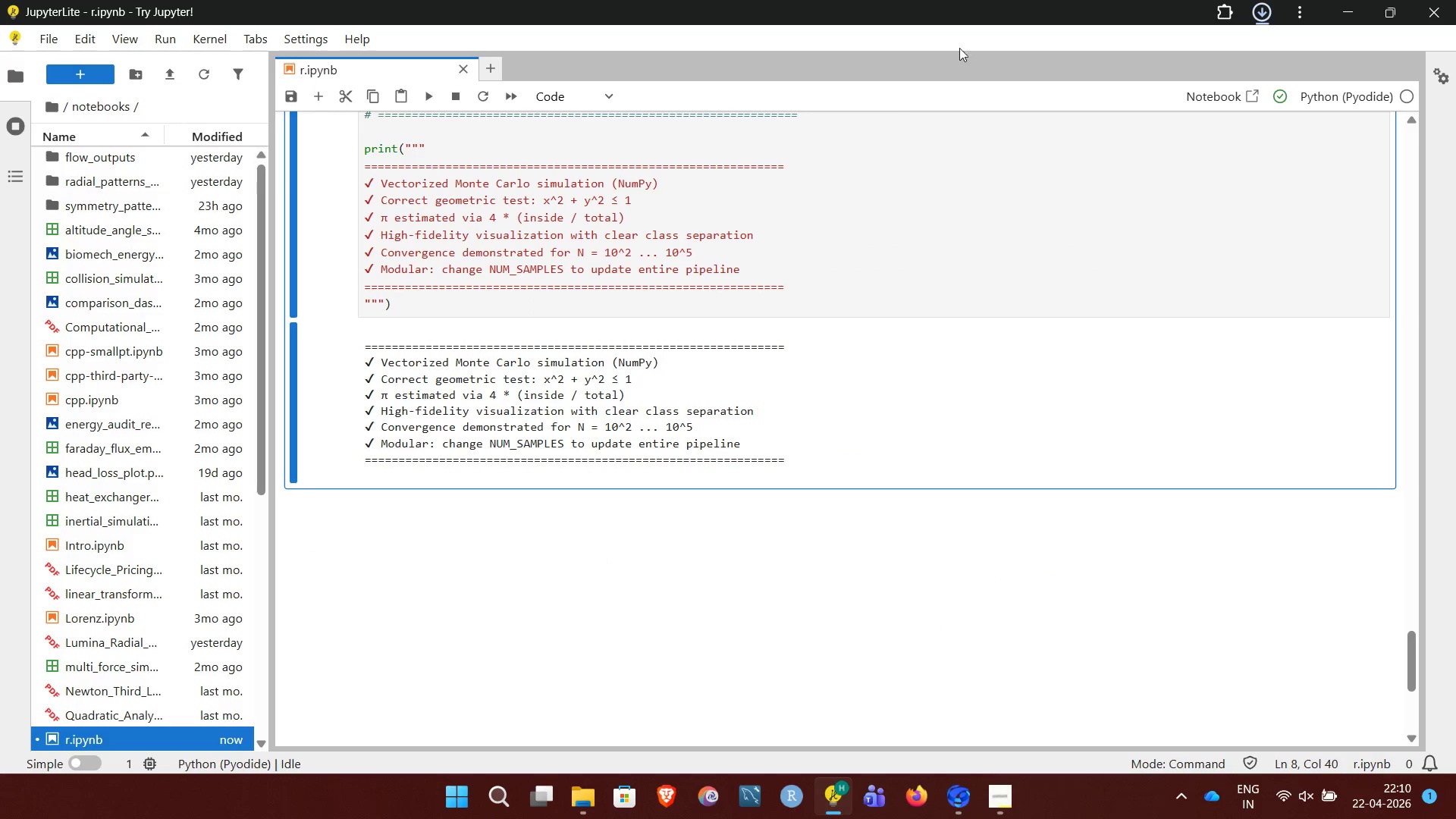 
mouse_move([1235, 8])
 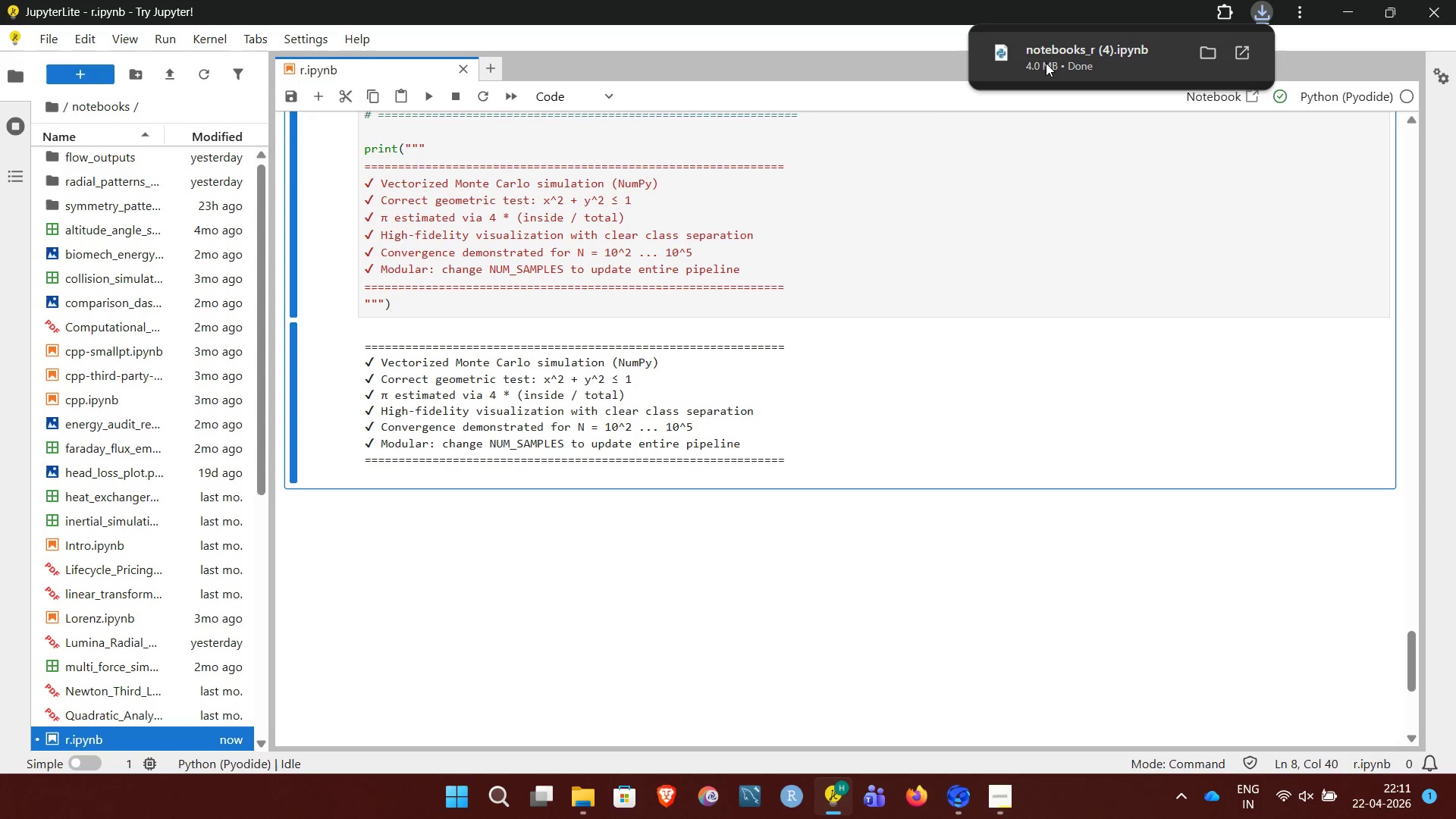 
left_click([1046, 63])
 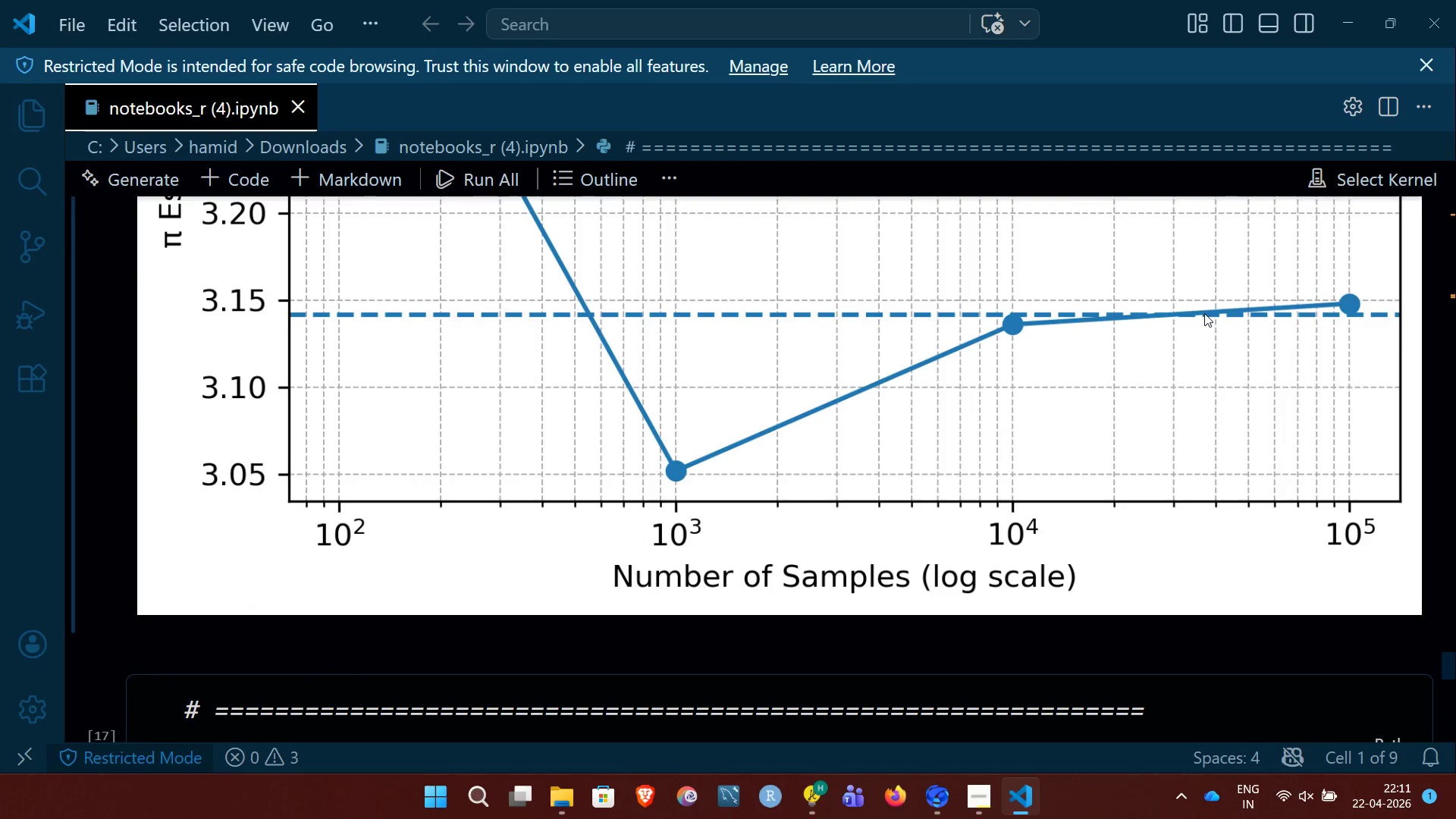 
wait(36.17)
 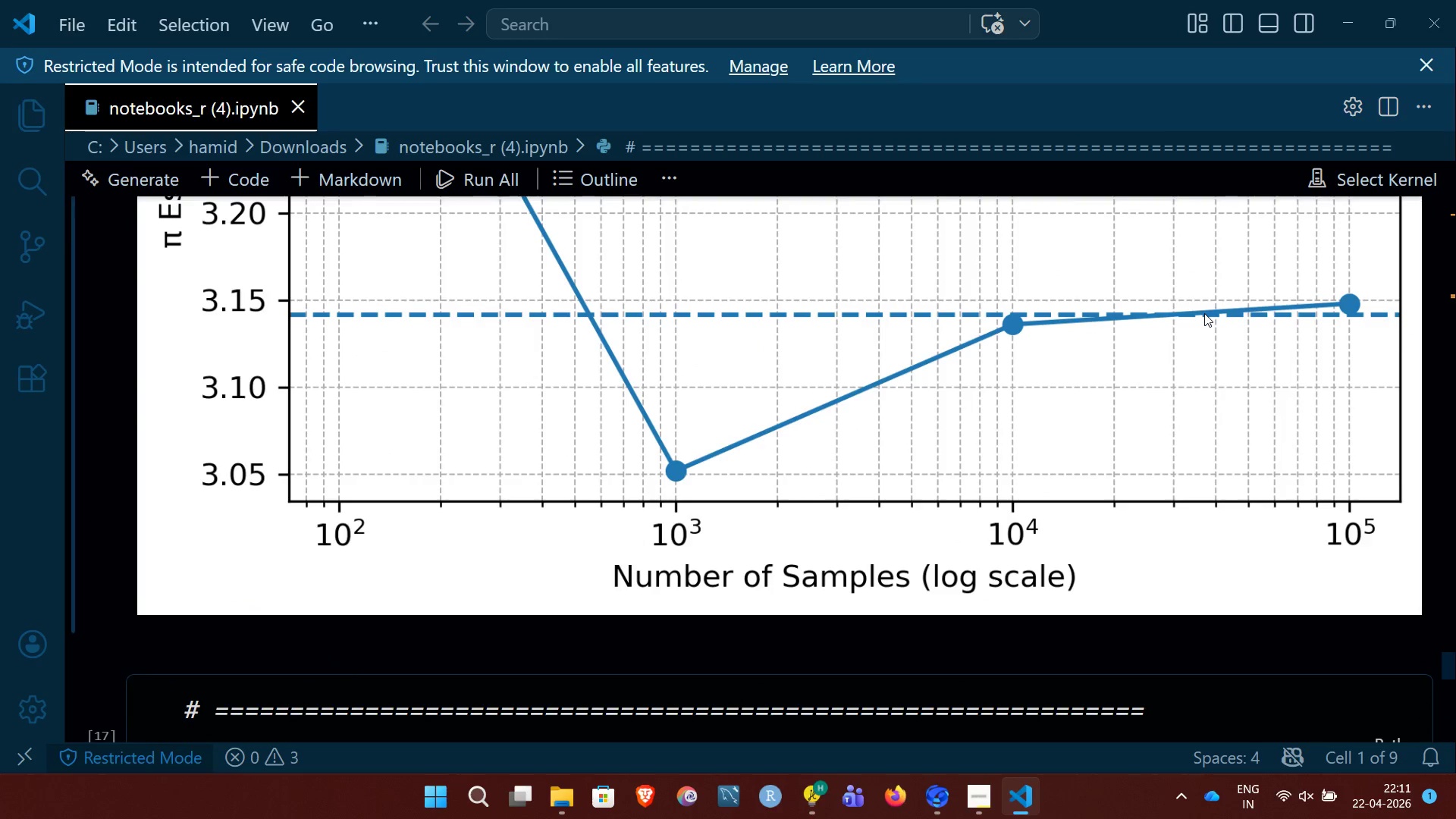 
left_click([987, 793])